 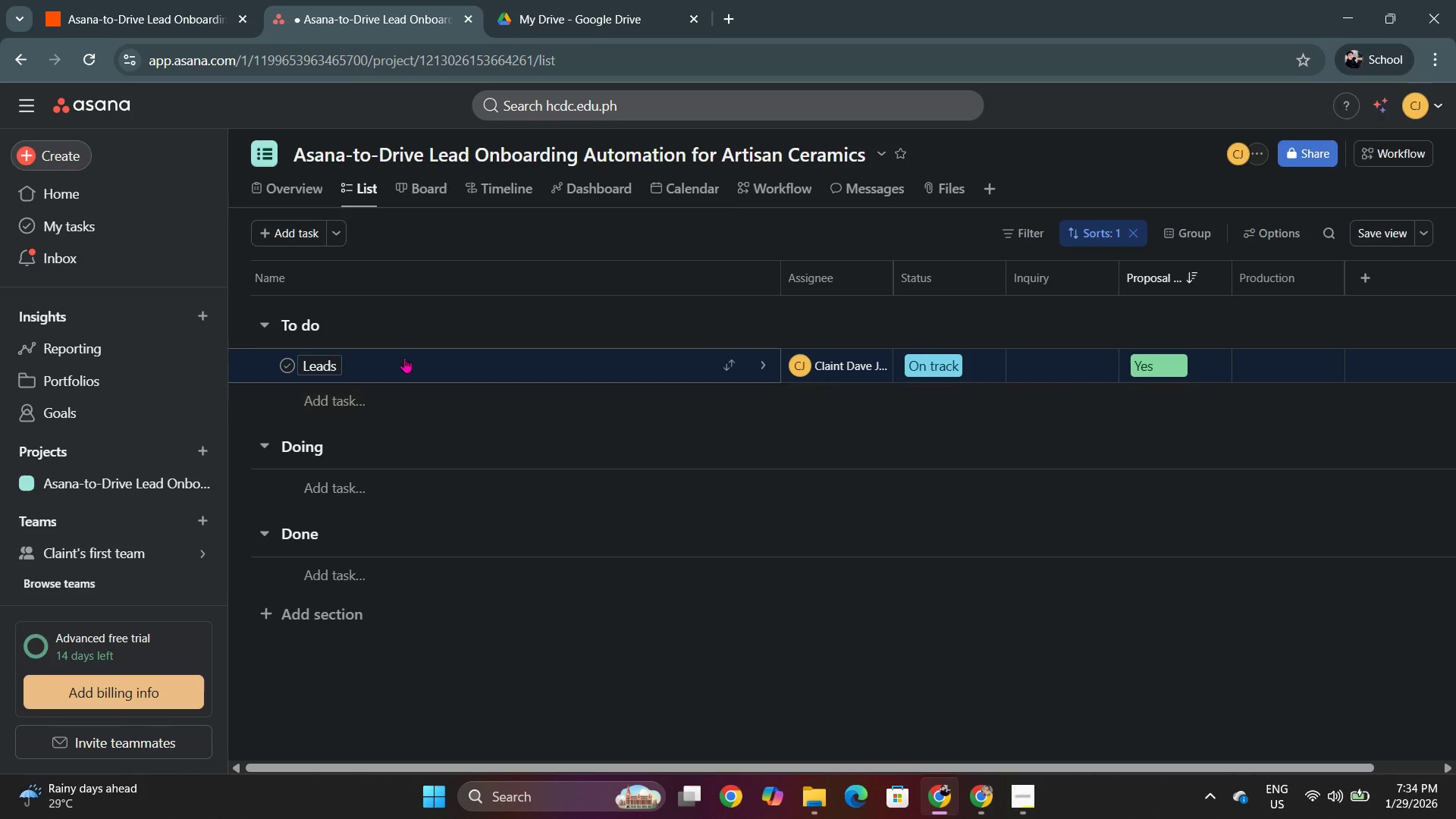 
left_click([343, 406])
 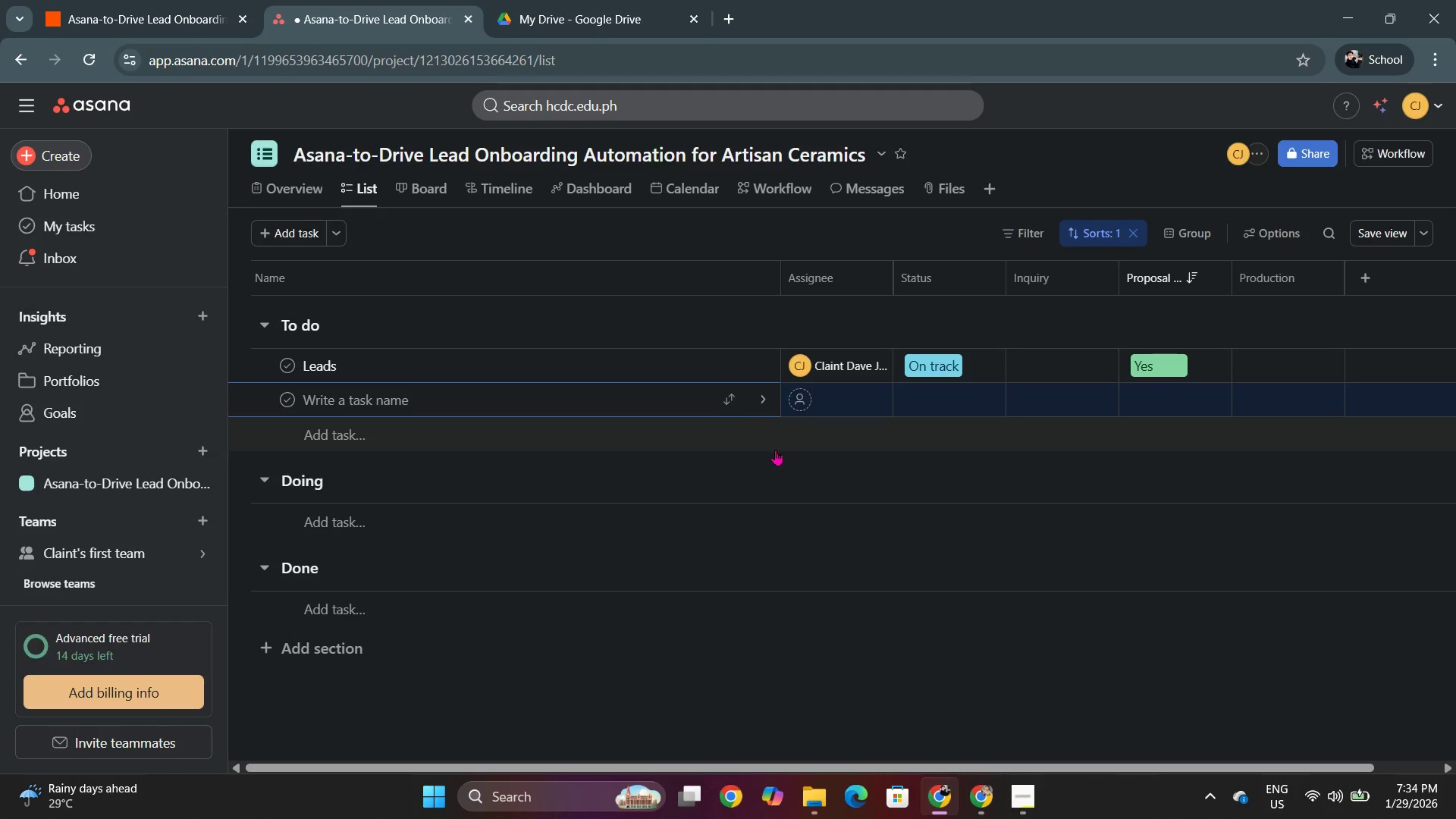 
left_click([769, 475])
 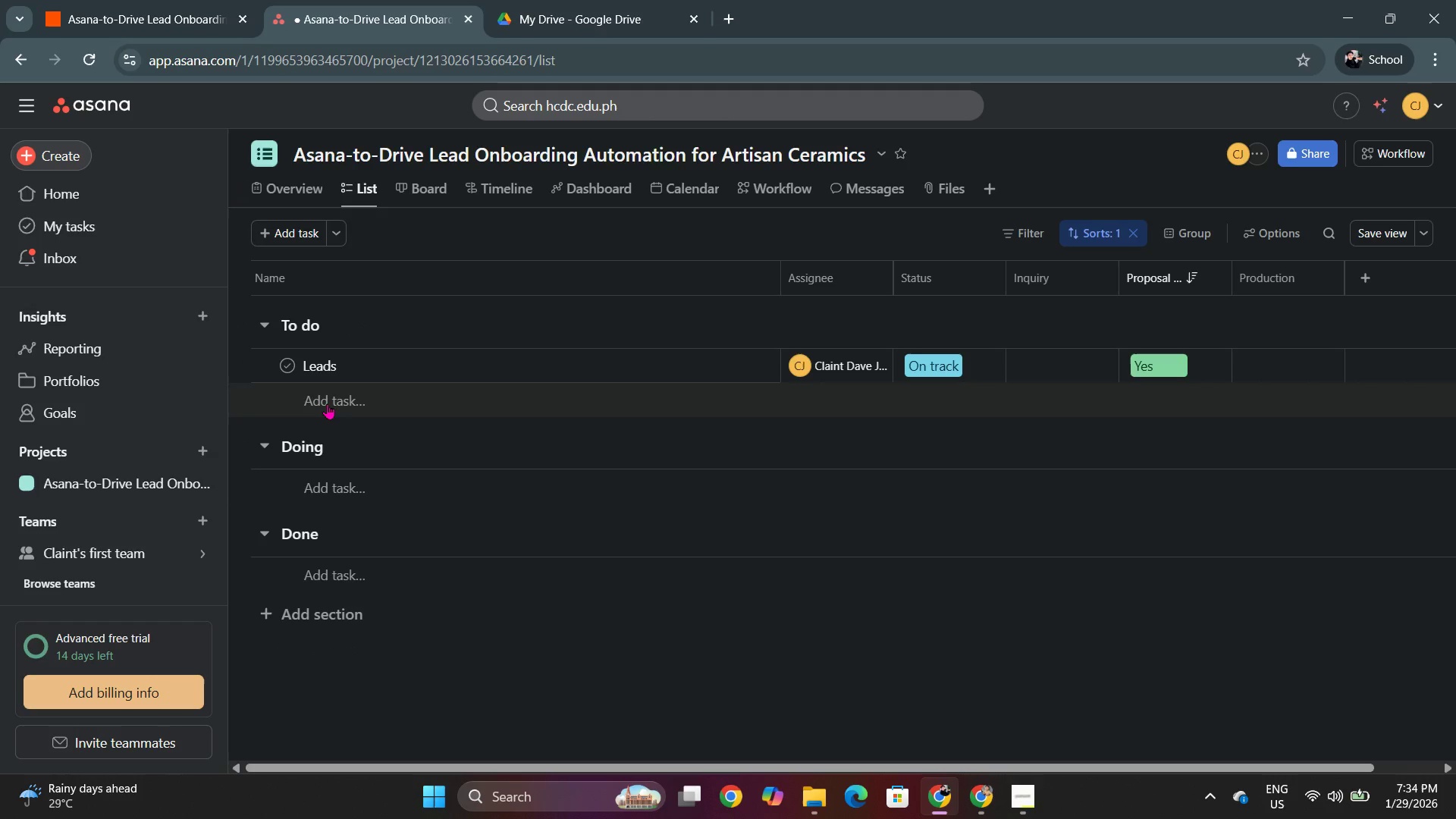 
wait(5.39)
 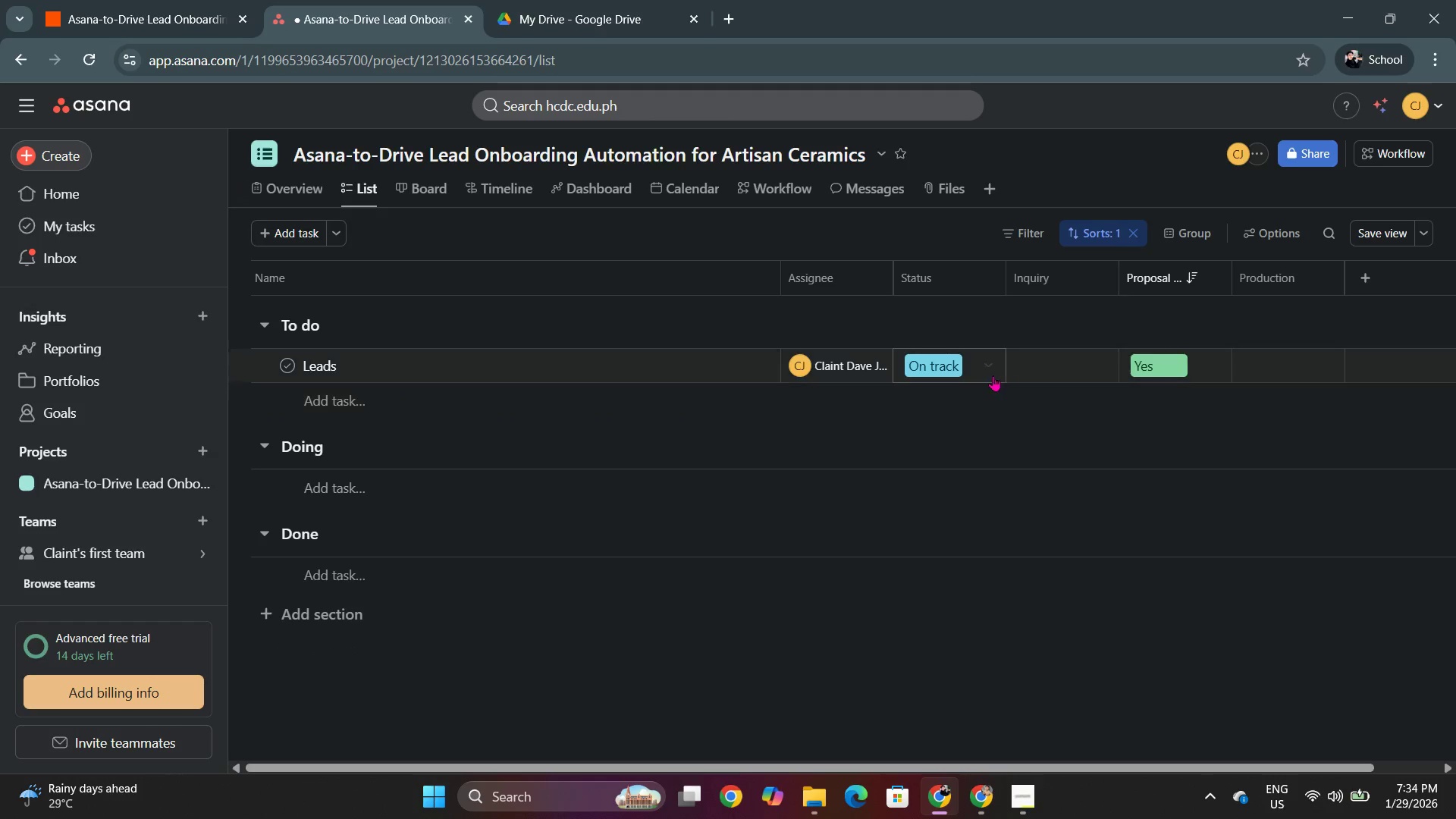 
scroll: coordinate [375, 405], scroll_direction: down, amount: 1.0
 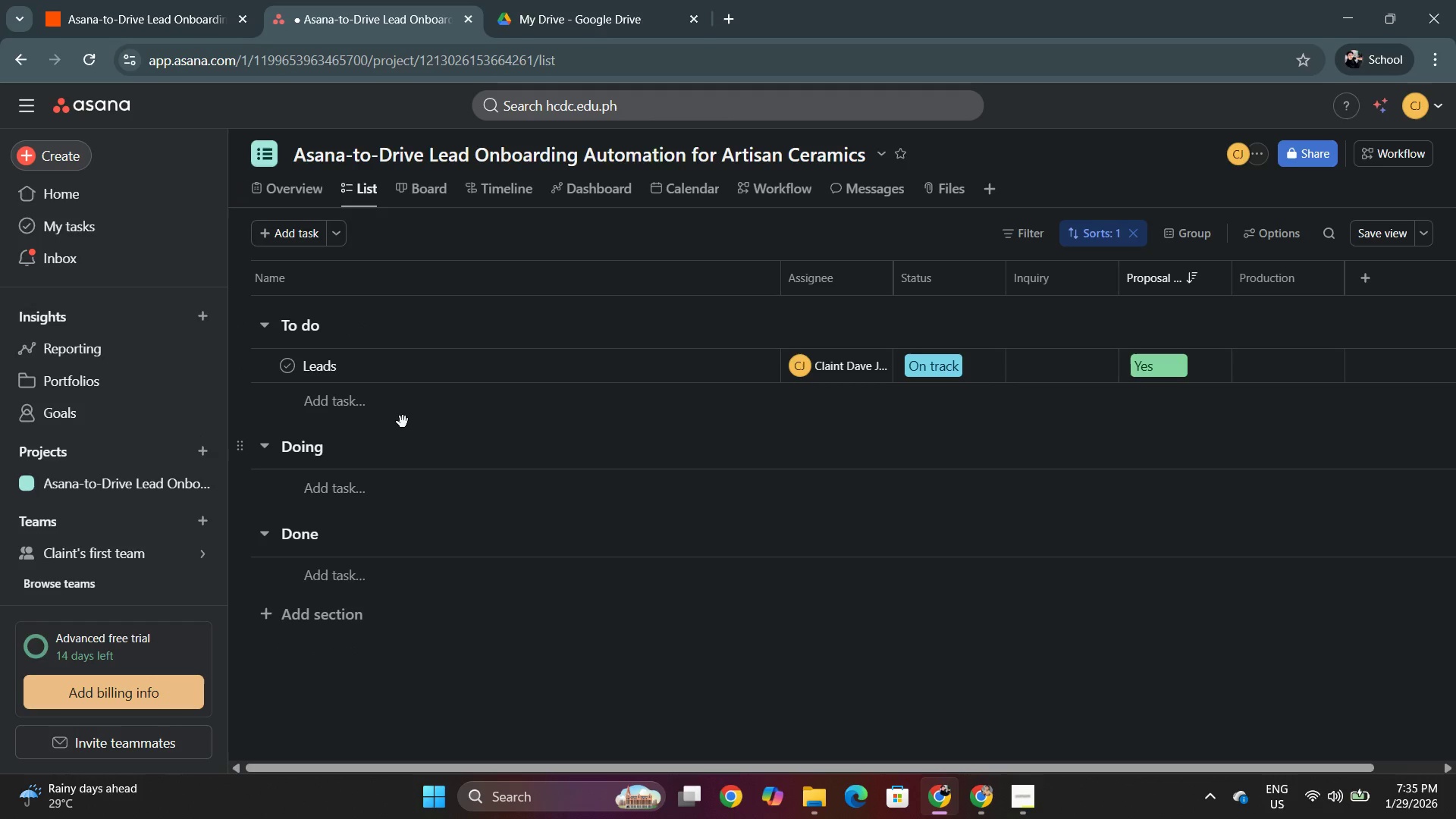 
scroll: coordinate [403, 422], scroll_direction: up, amount: 1.0
 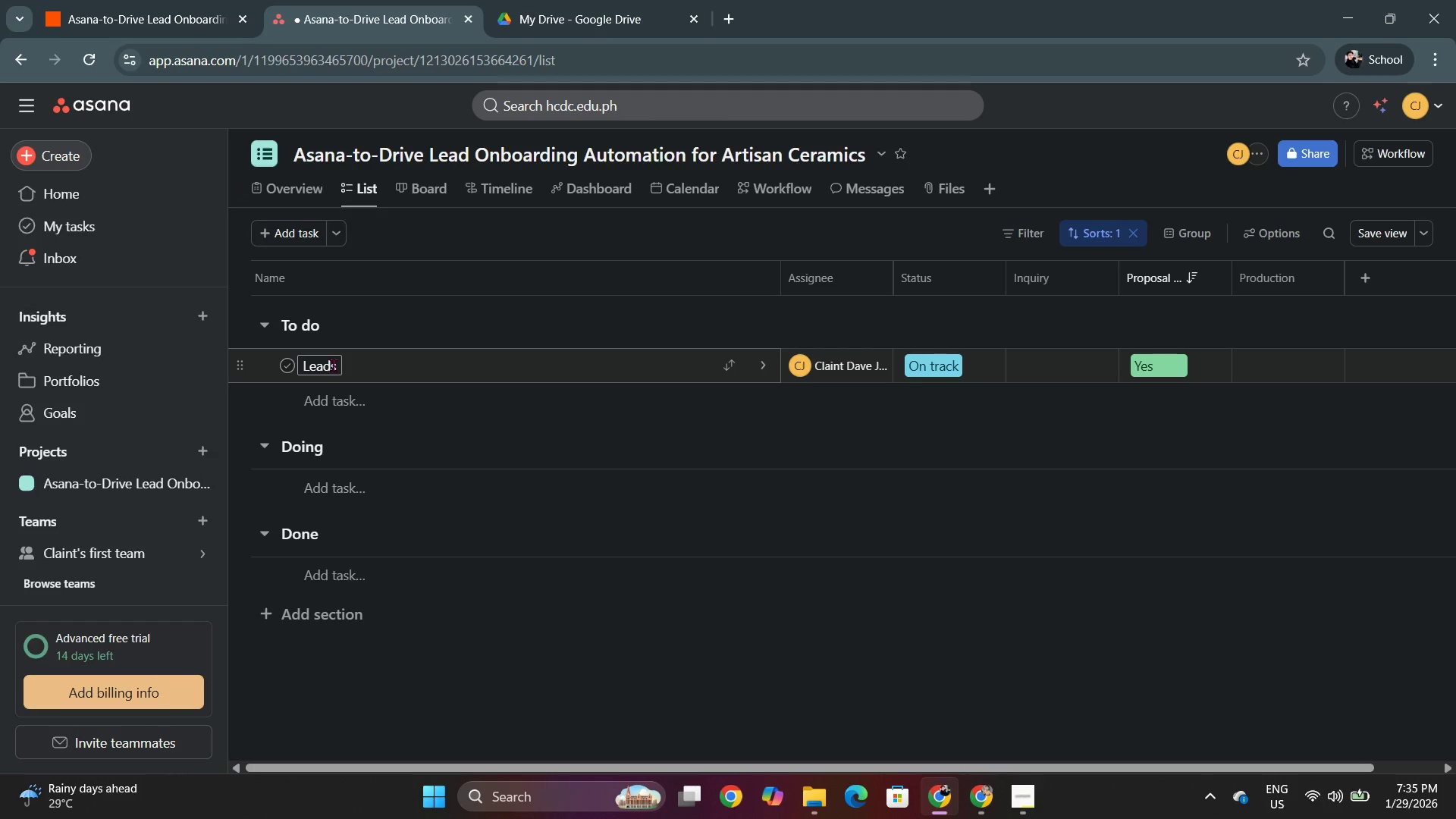 
wait(7.02)
 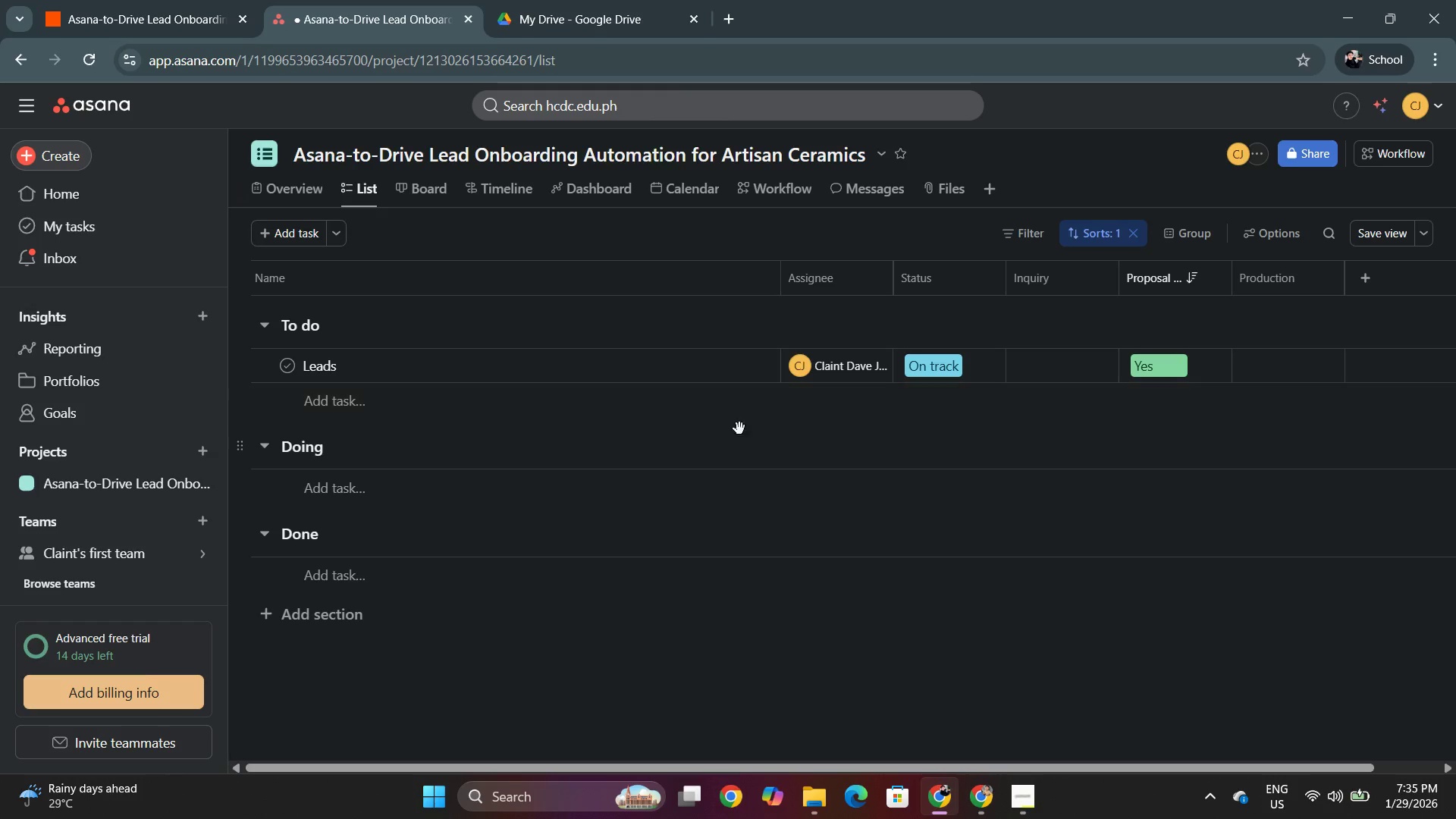 
scroll: coordinate [480, 441], scroll_direction: down, amount: 1.0
 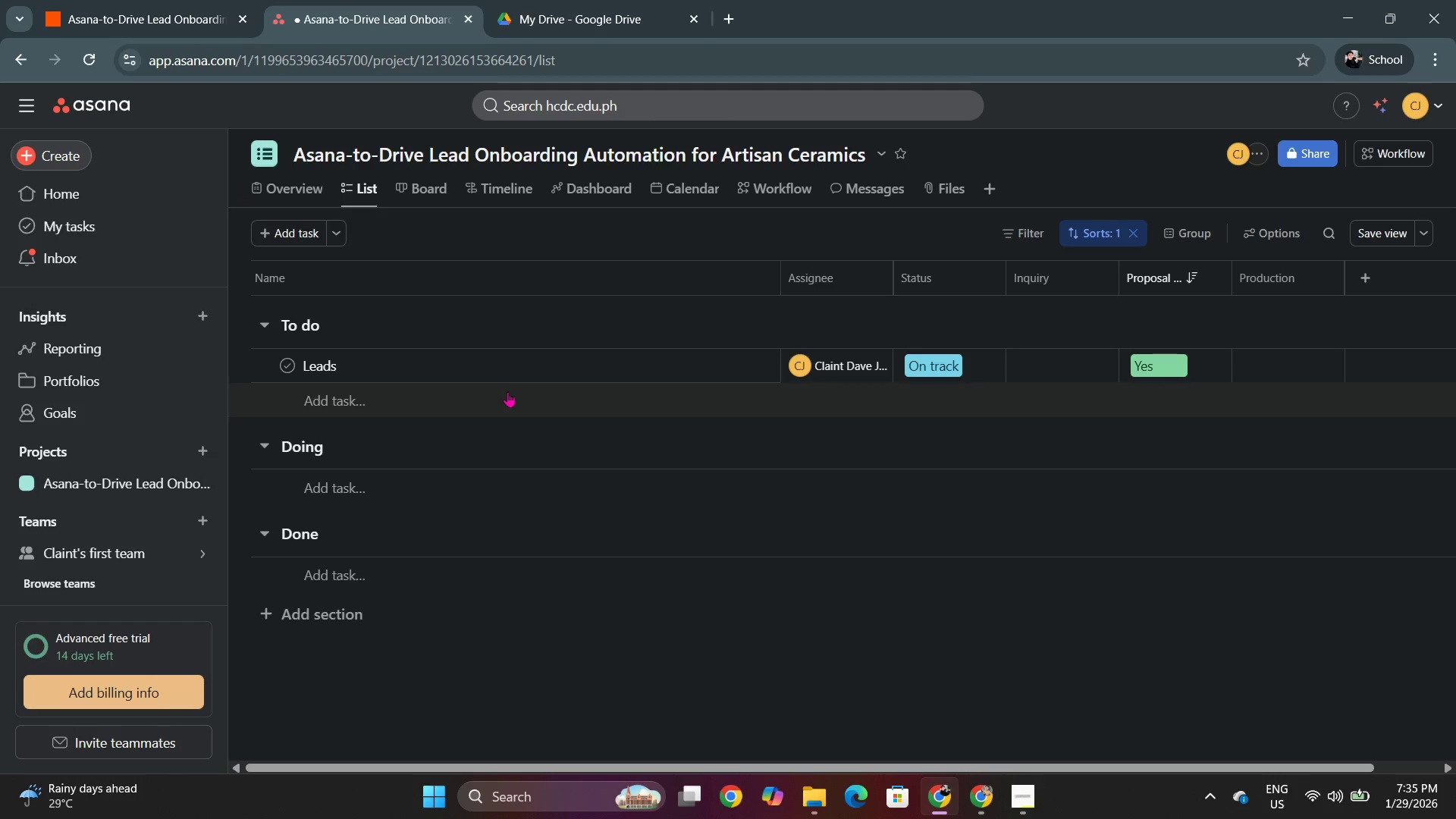 
wait(24.05)
 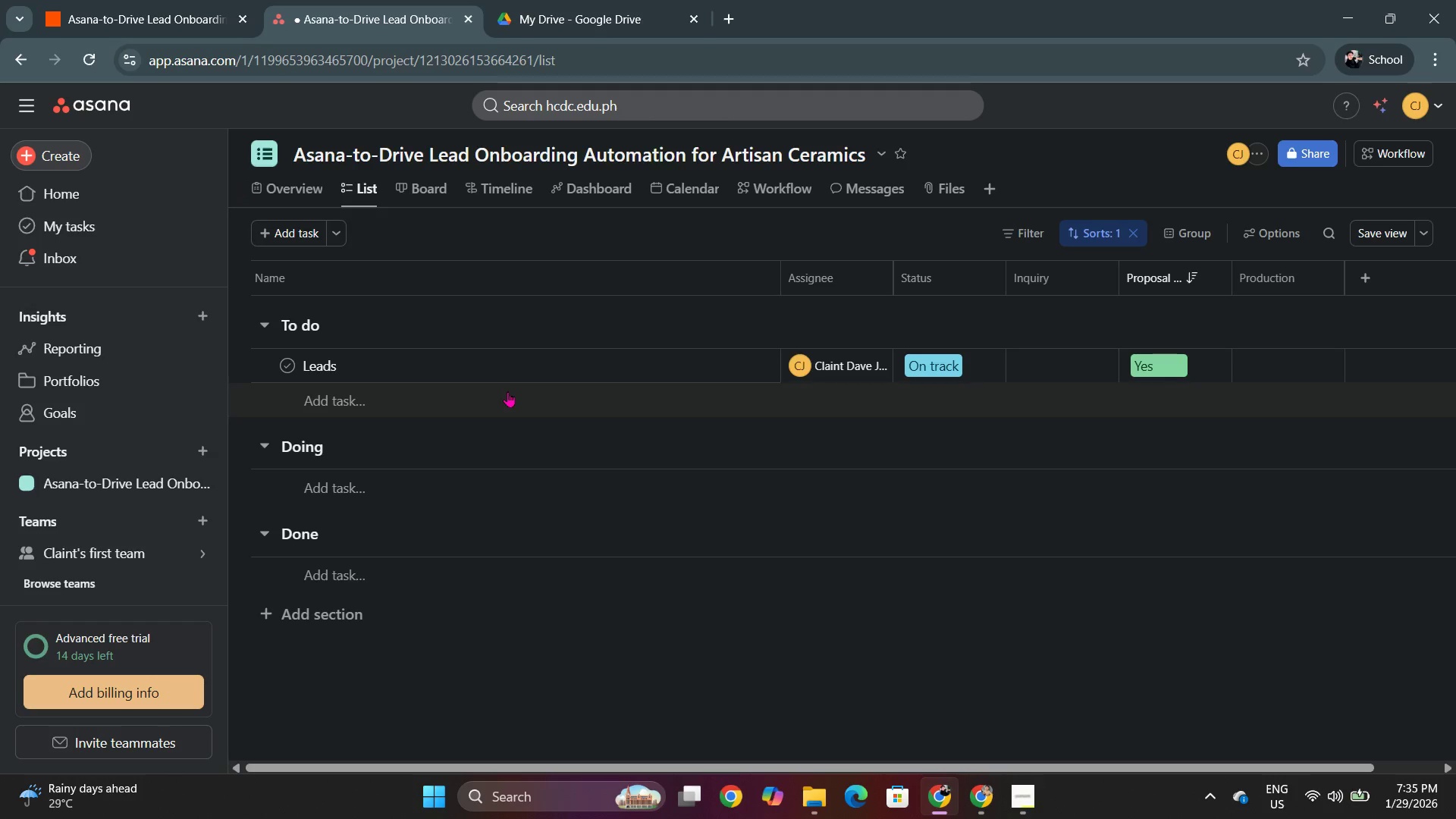 
scroll: coordinate [590, 416], scroll_direction: down, amount: 2.0
 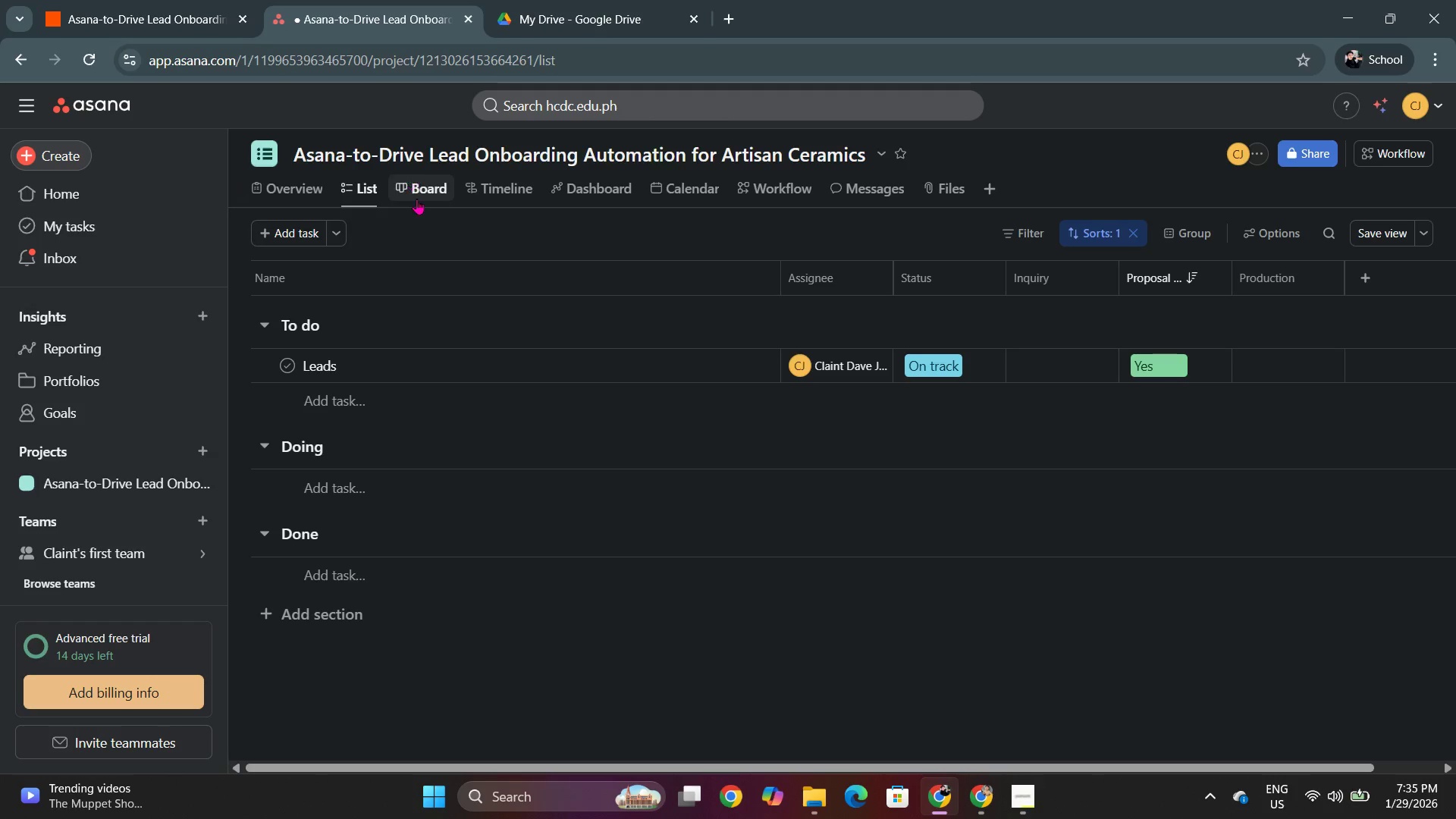 
left_click([428, 195])
 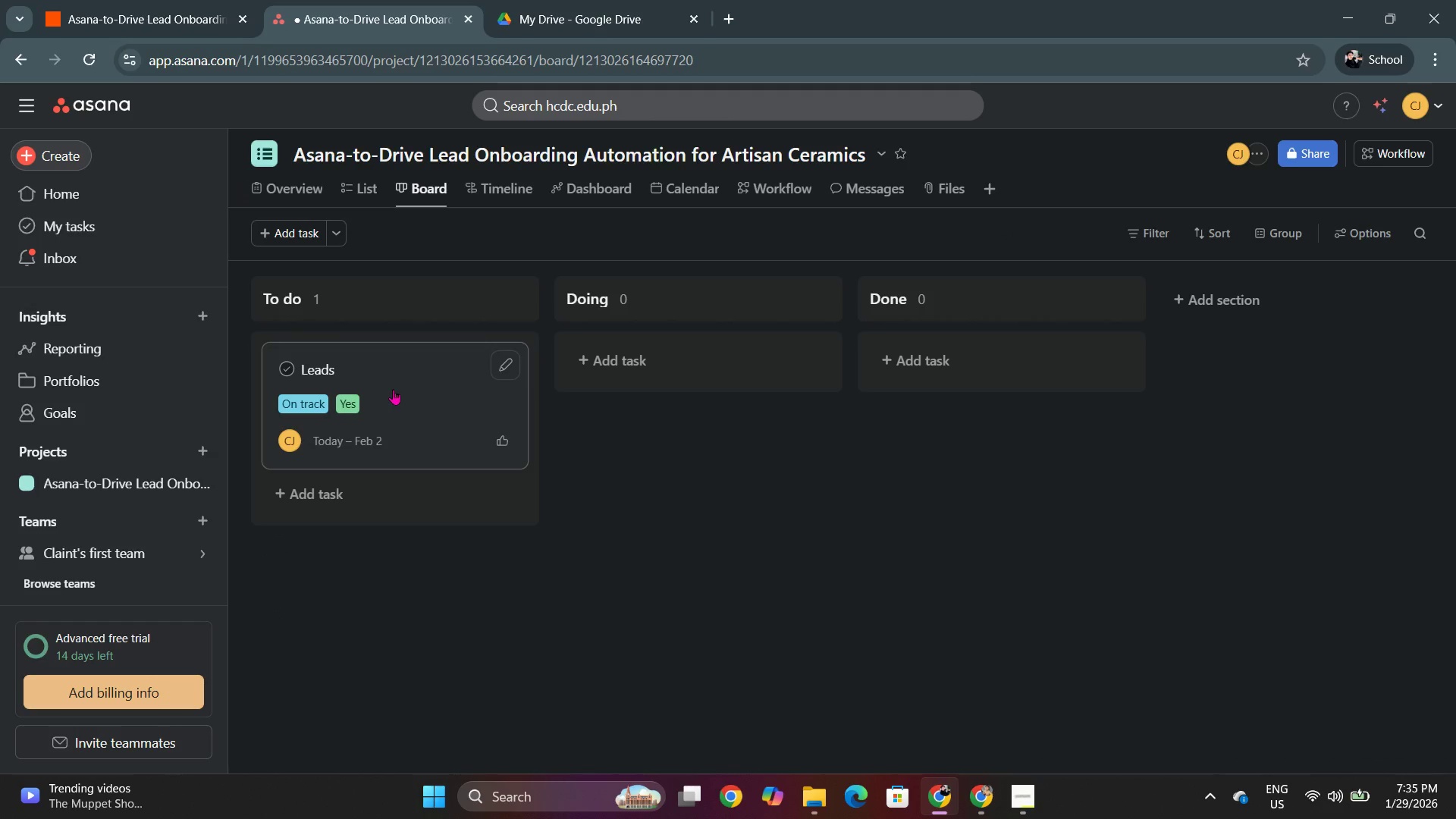 
wait(8.58)
 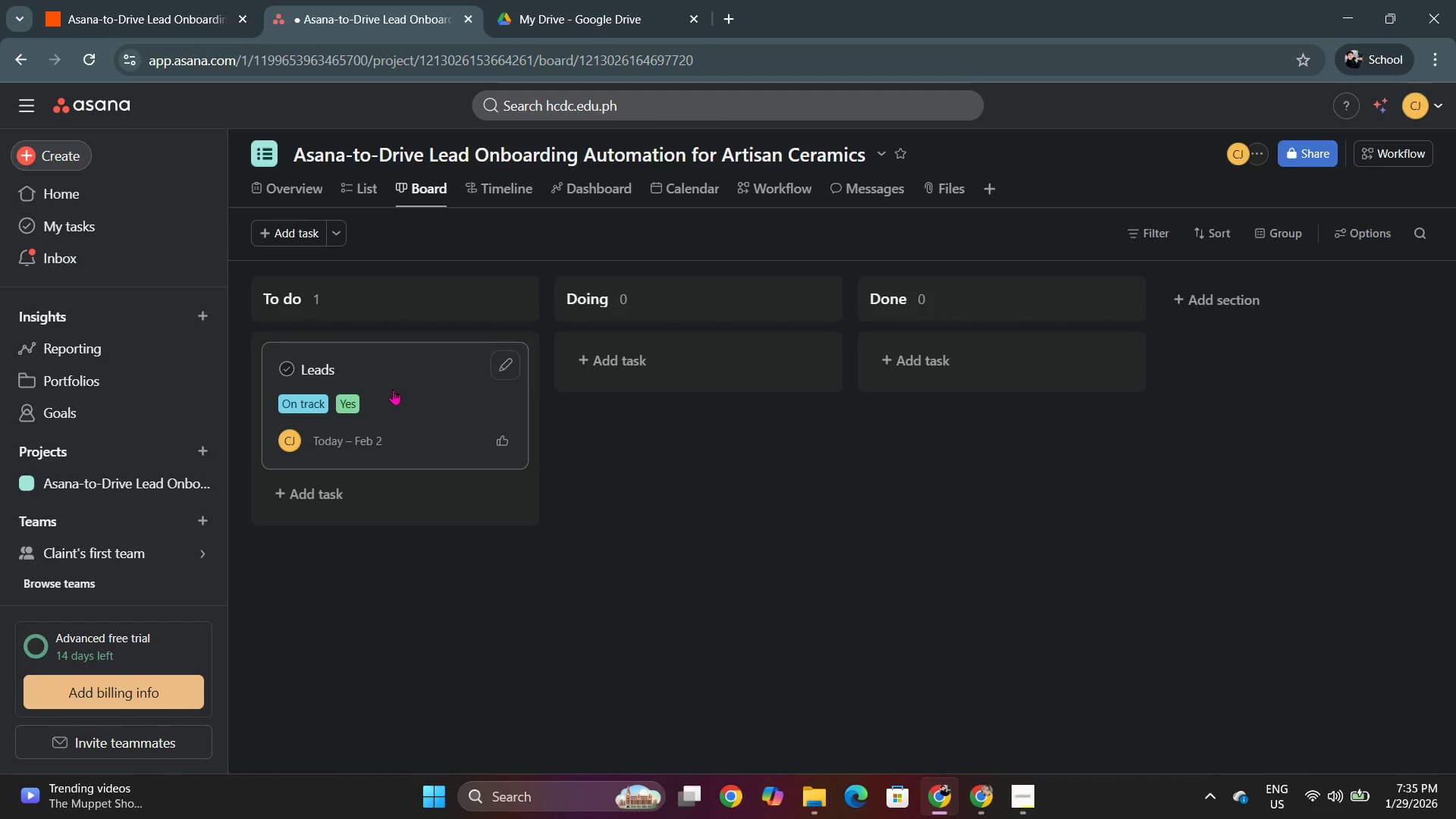 
left_click([308, 499])
 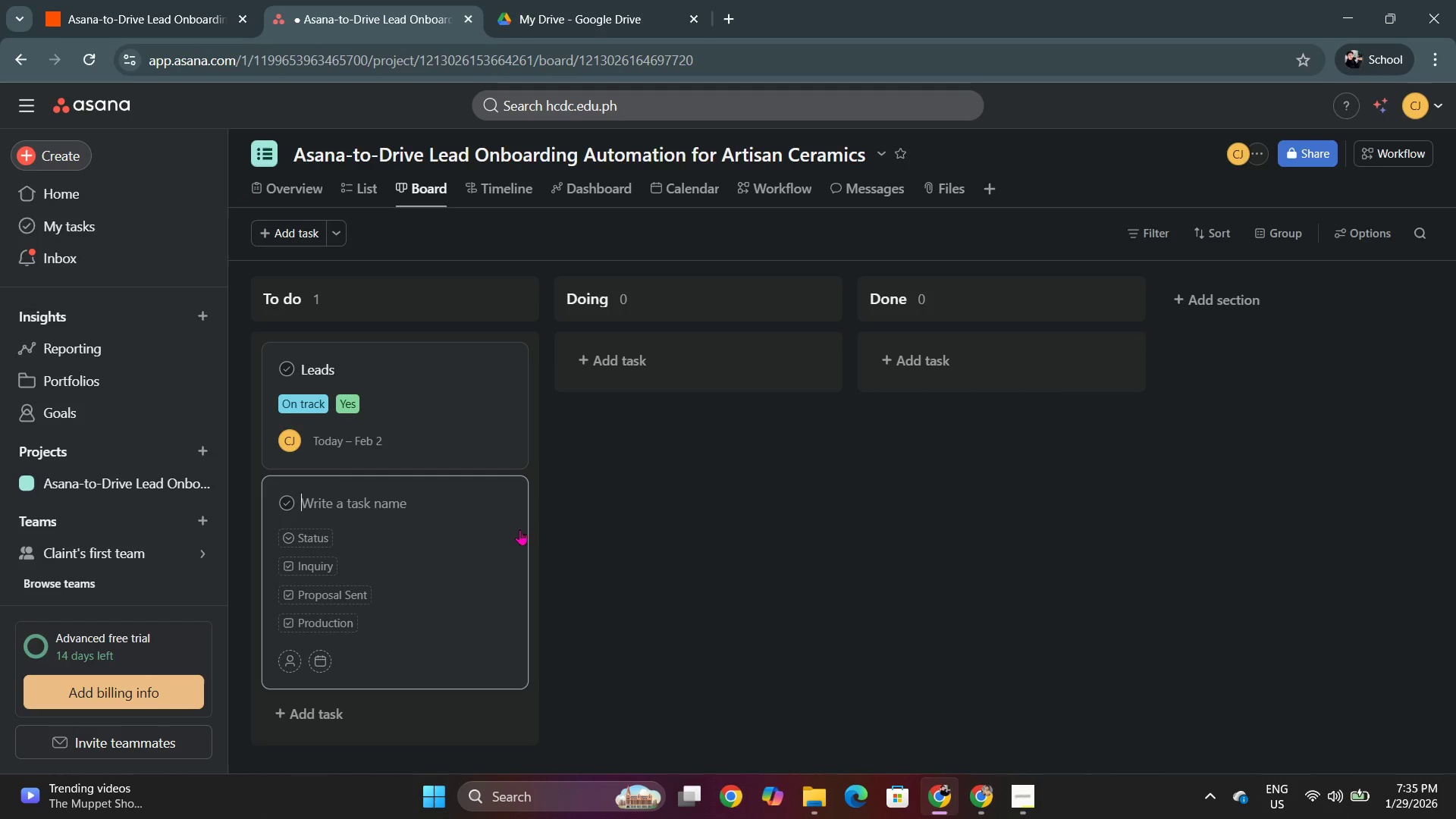 
left_click([588, 522])
 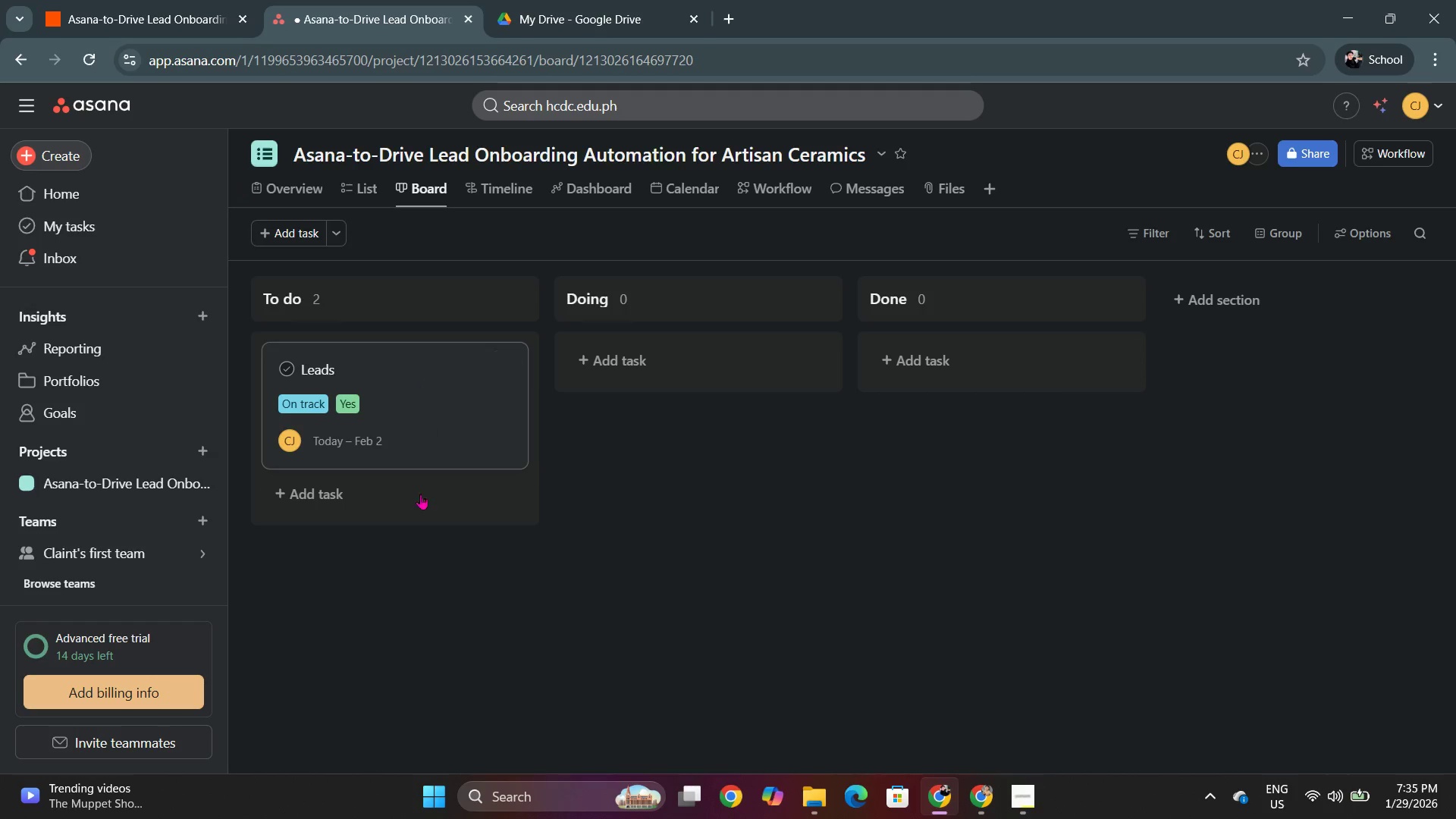 
left_click([315, 499])
 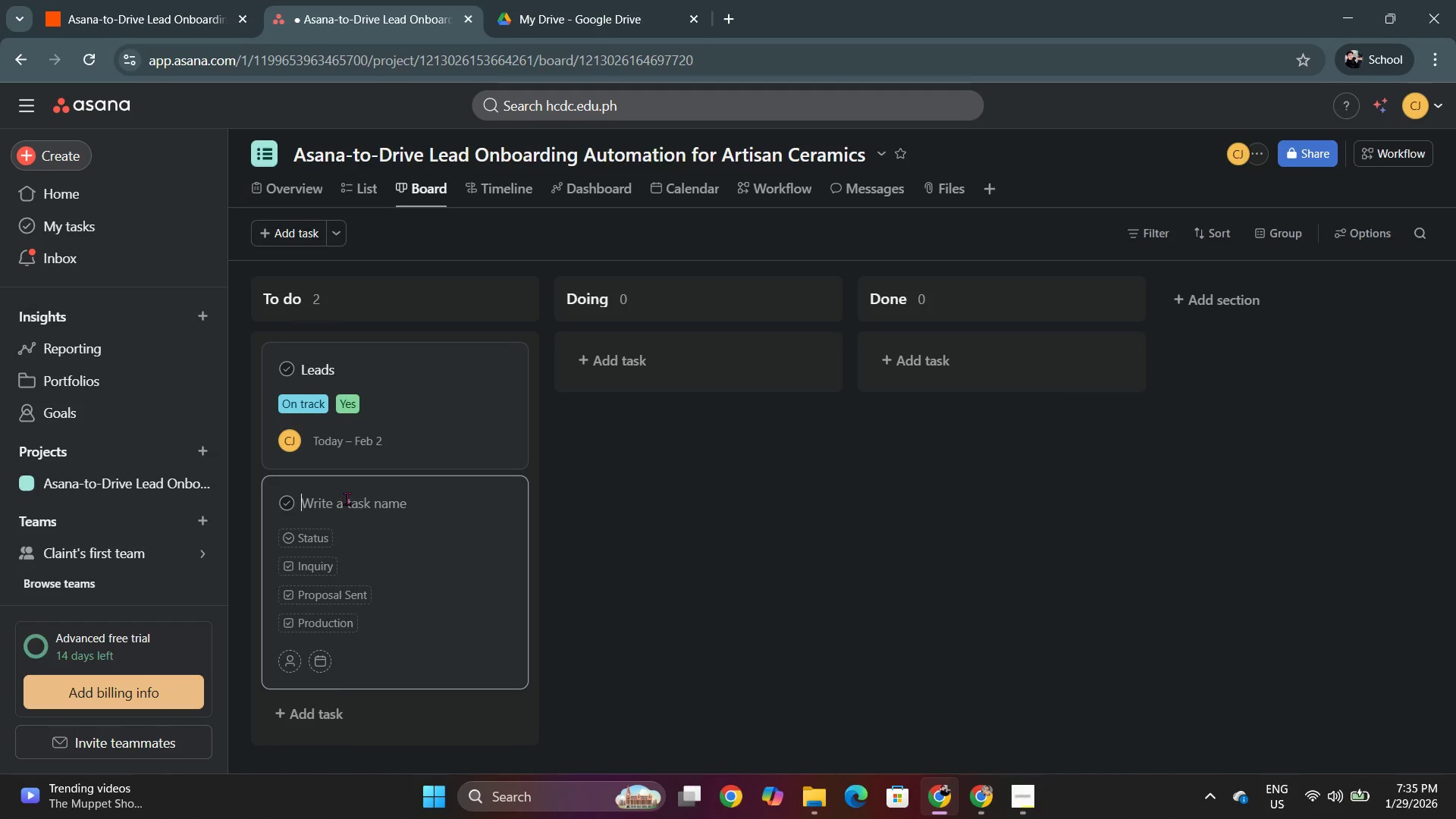 
left_click([347, 591])